 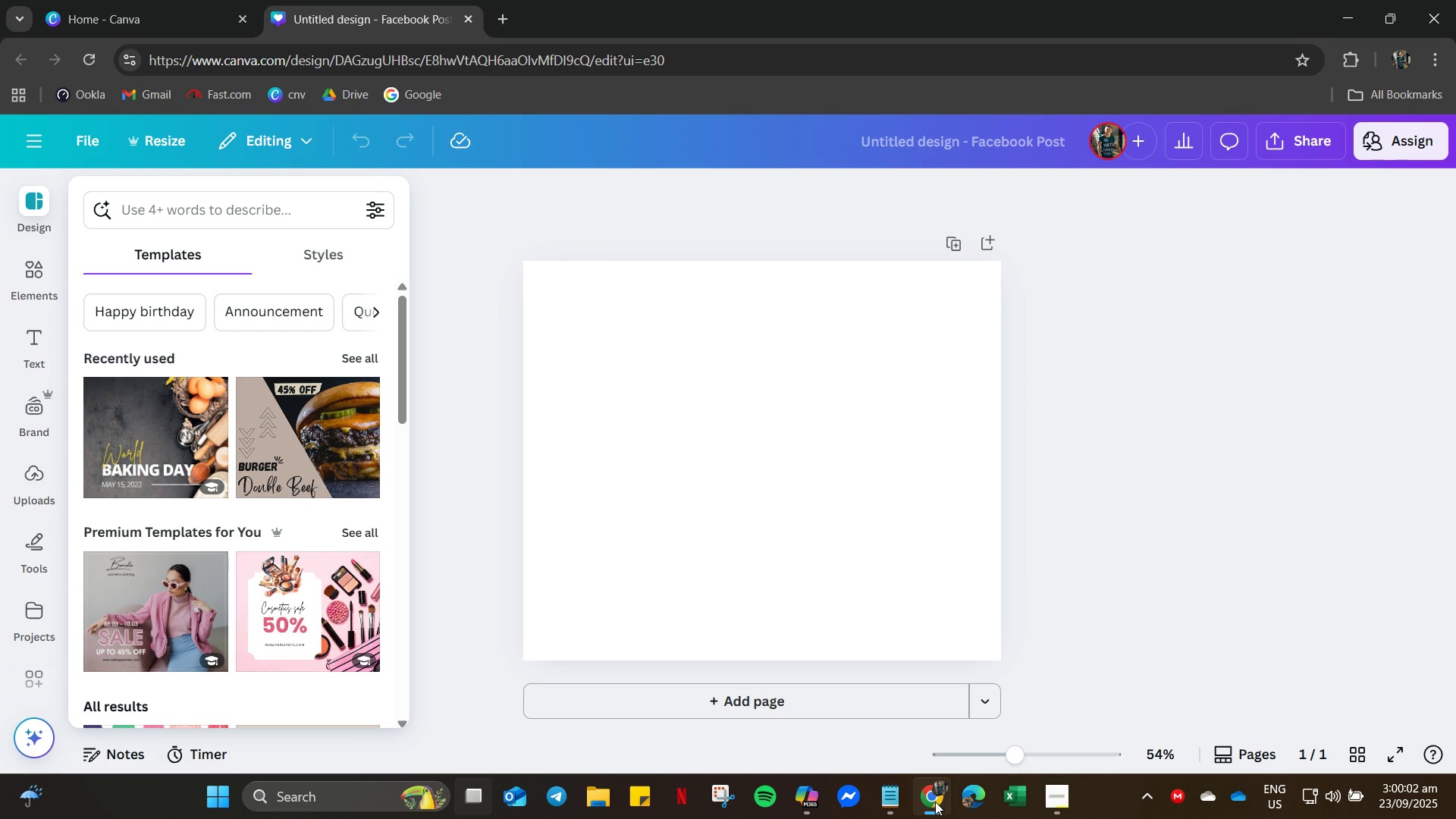 
left_click([158, 219])
 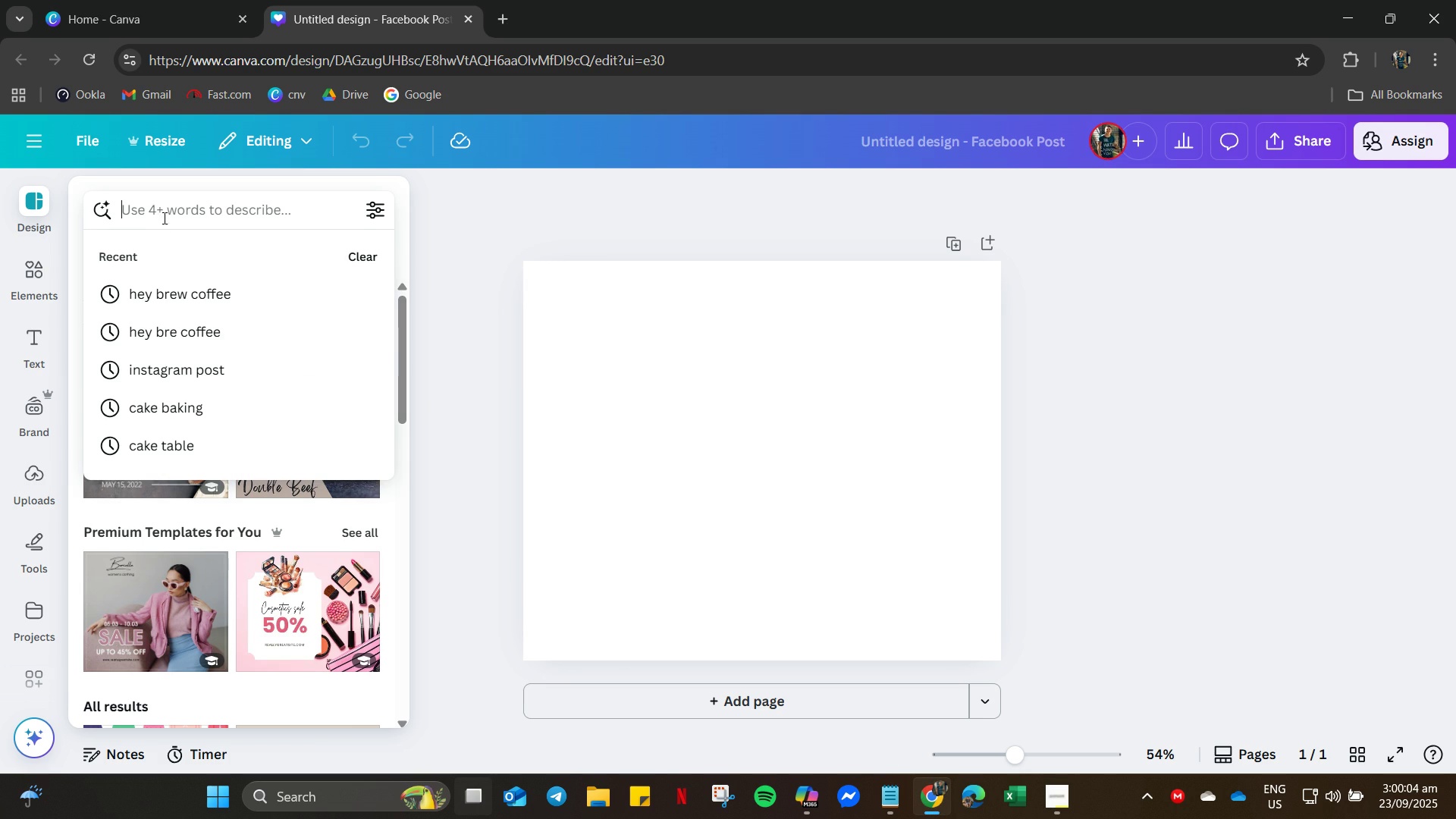 
mouse_move([182, 228])
 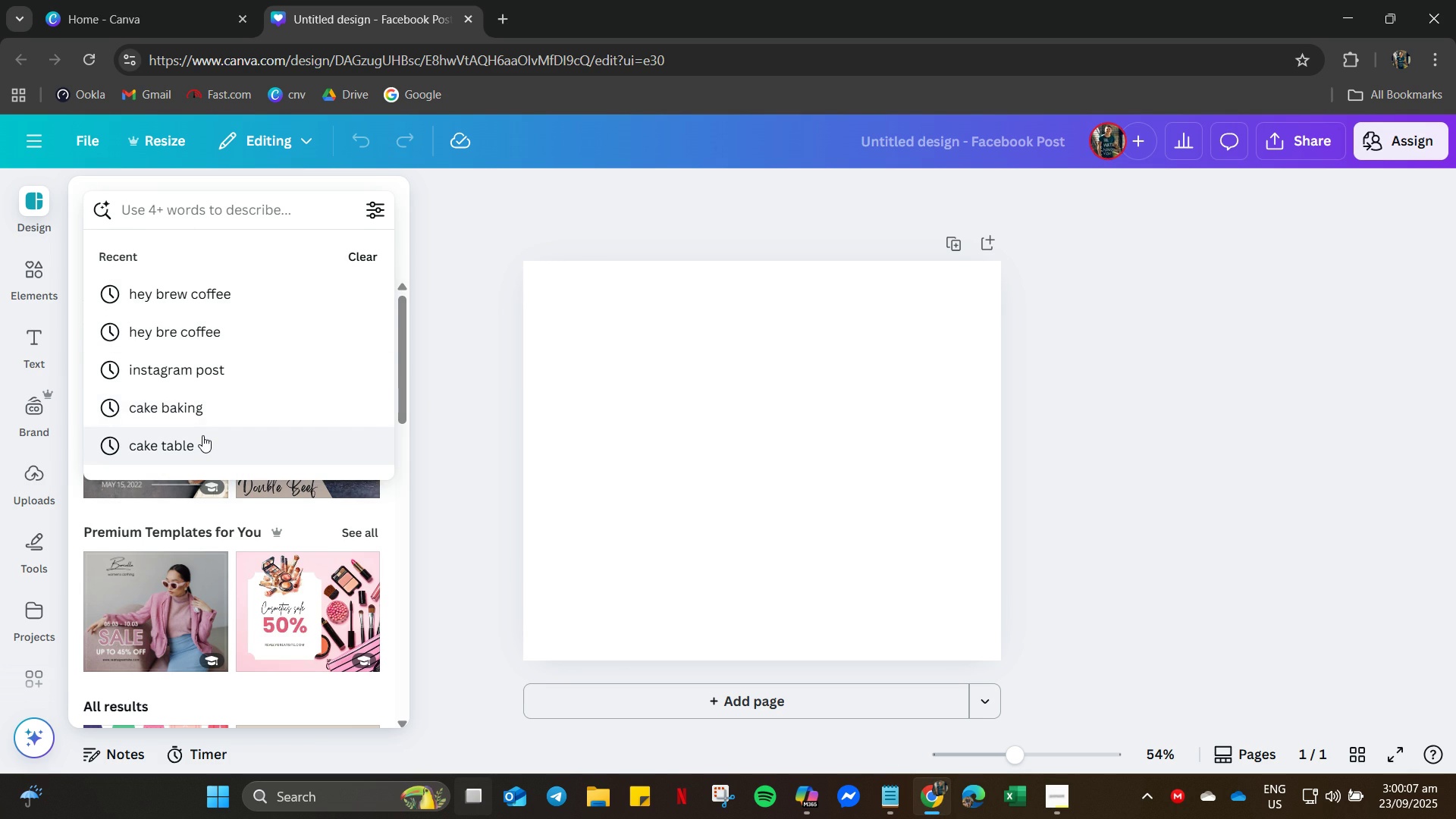 
left_click([202, 435])
 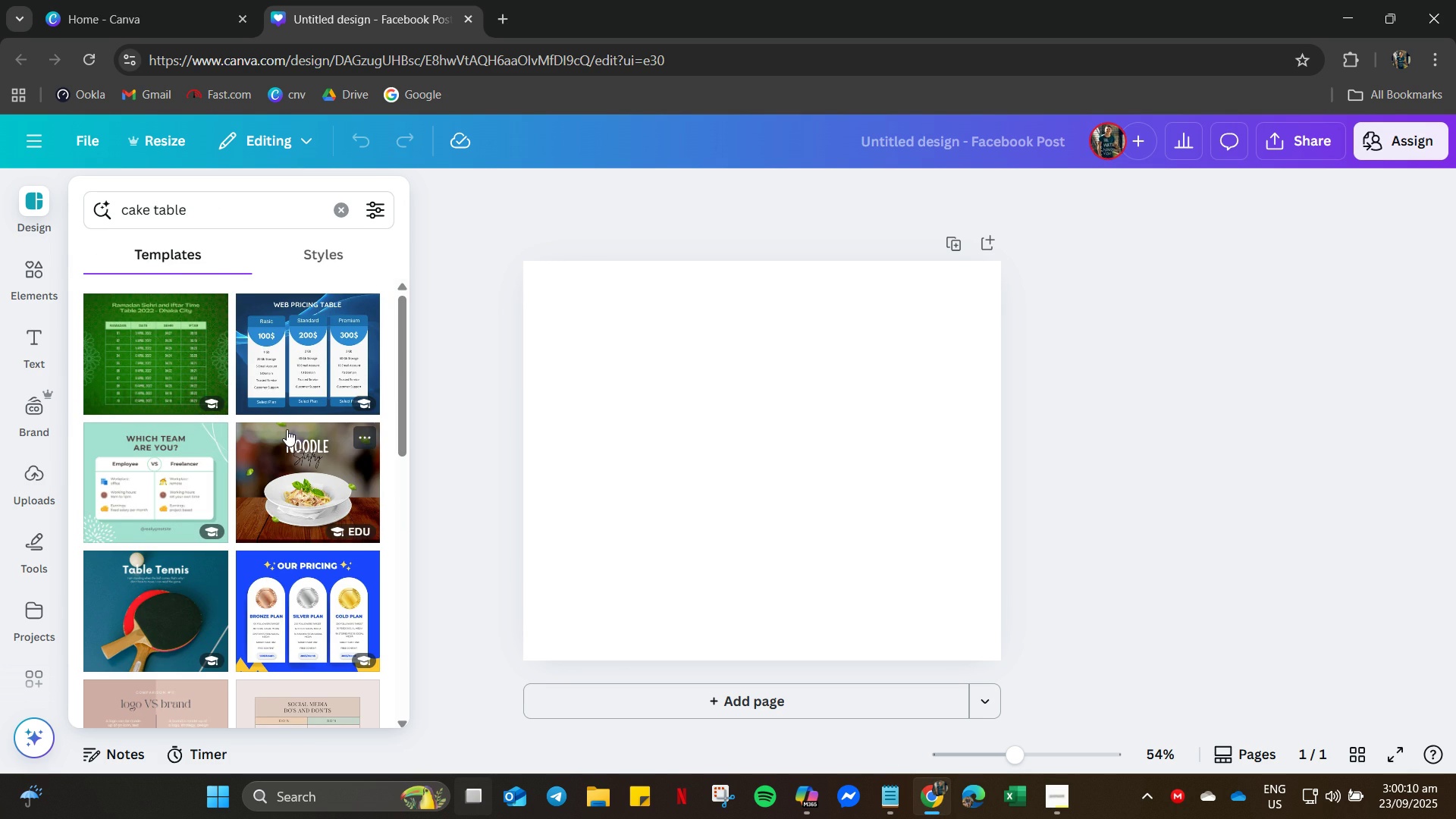 
scroll: coordinate [163, 426], scroll_direction: down, amount: 39.0
 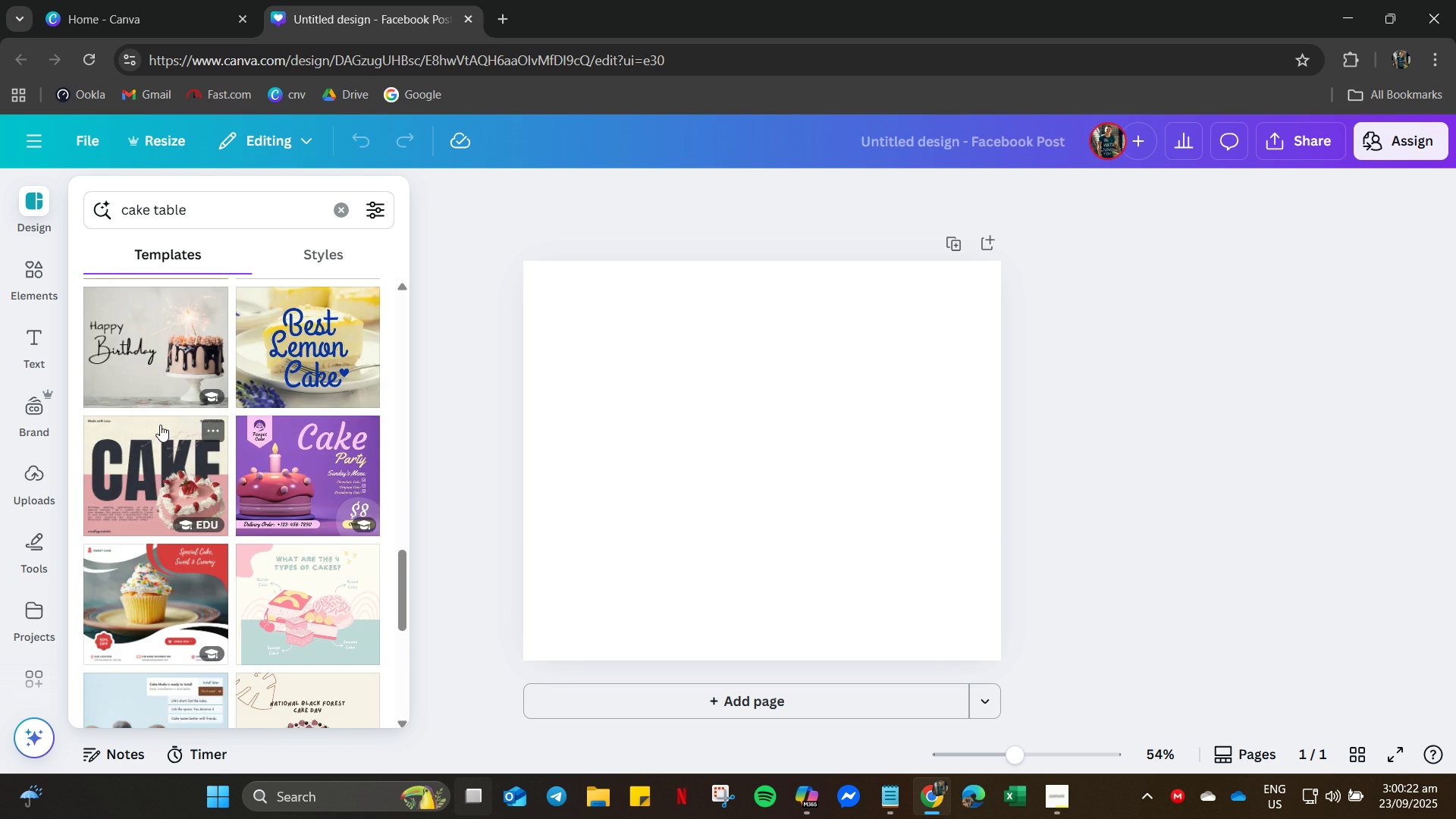 
scroll: coordinate [158, 422], scroll_direction: down, amount: 16.0
 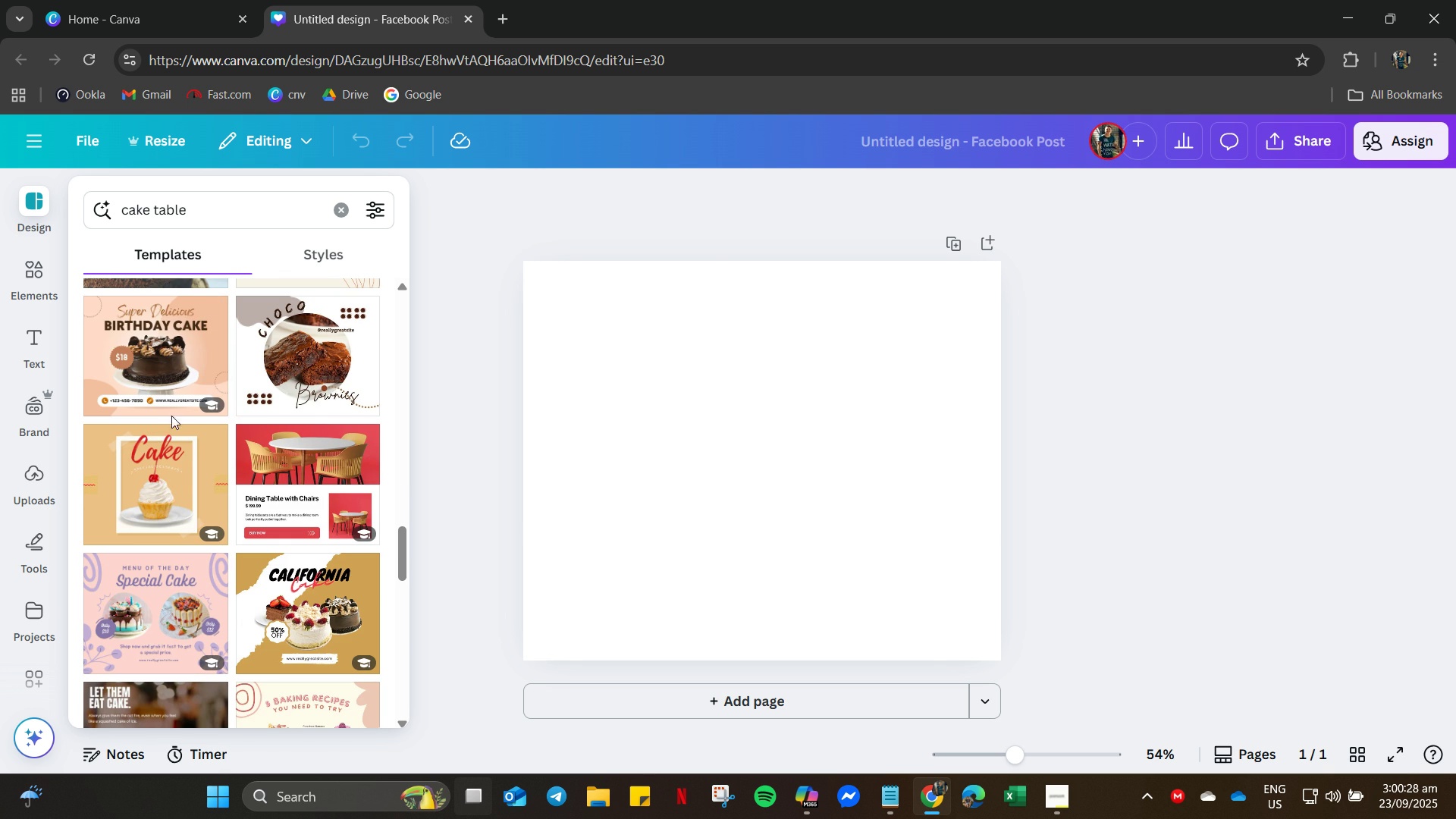 
left_click([284, 381])
 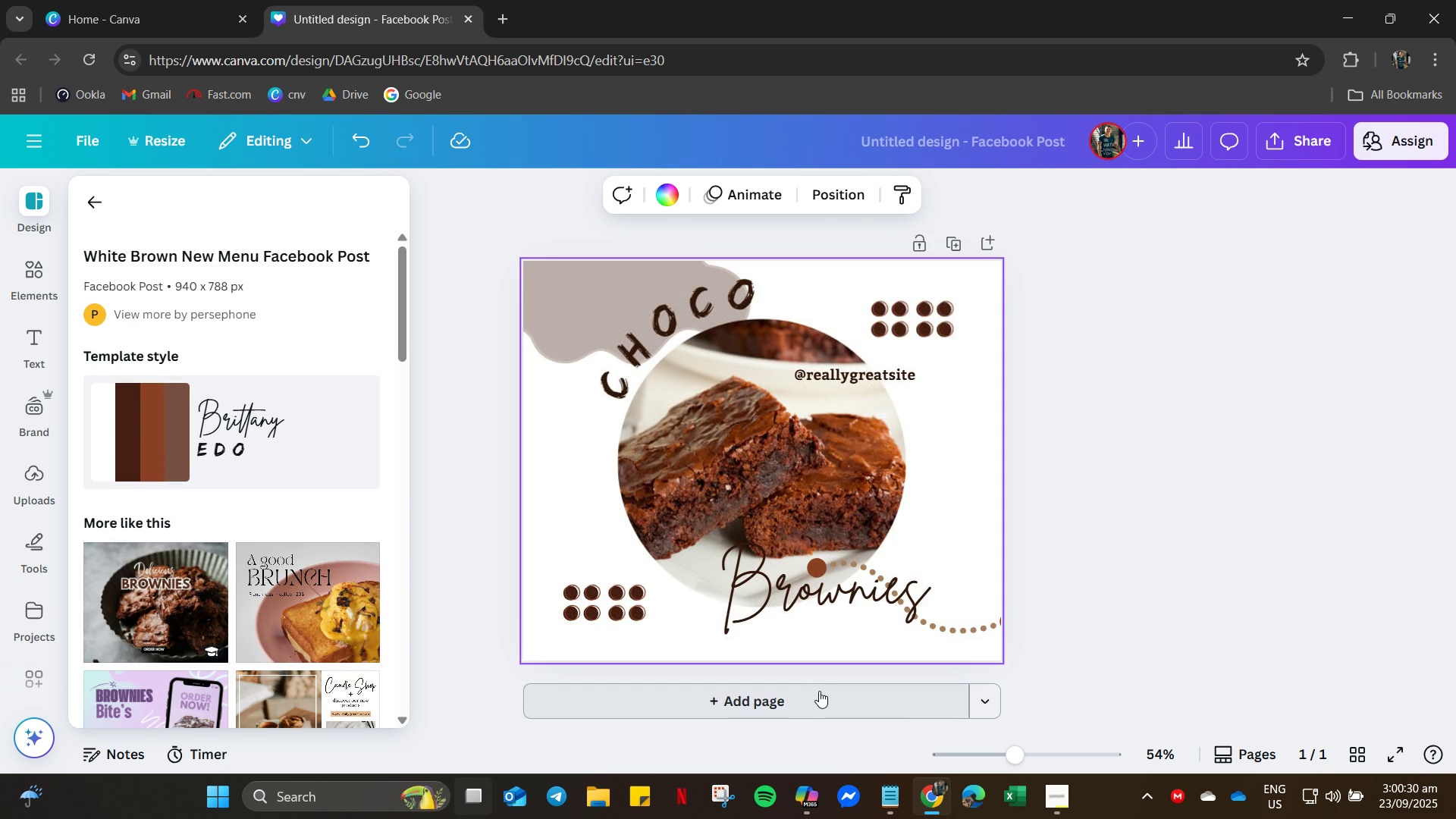 
left_click([823, 698])
 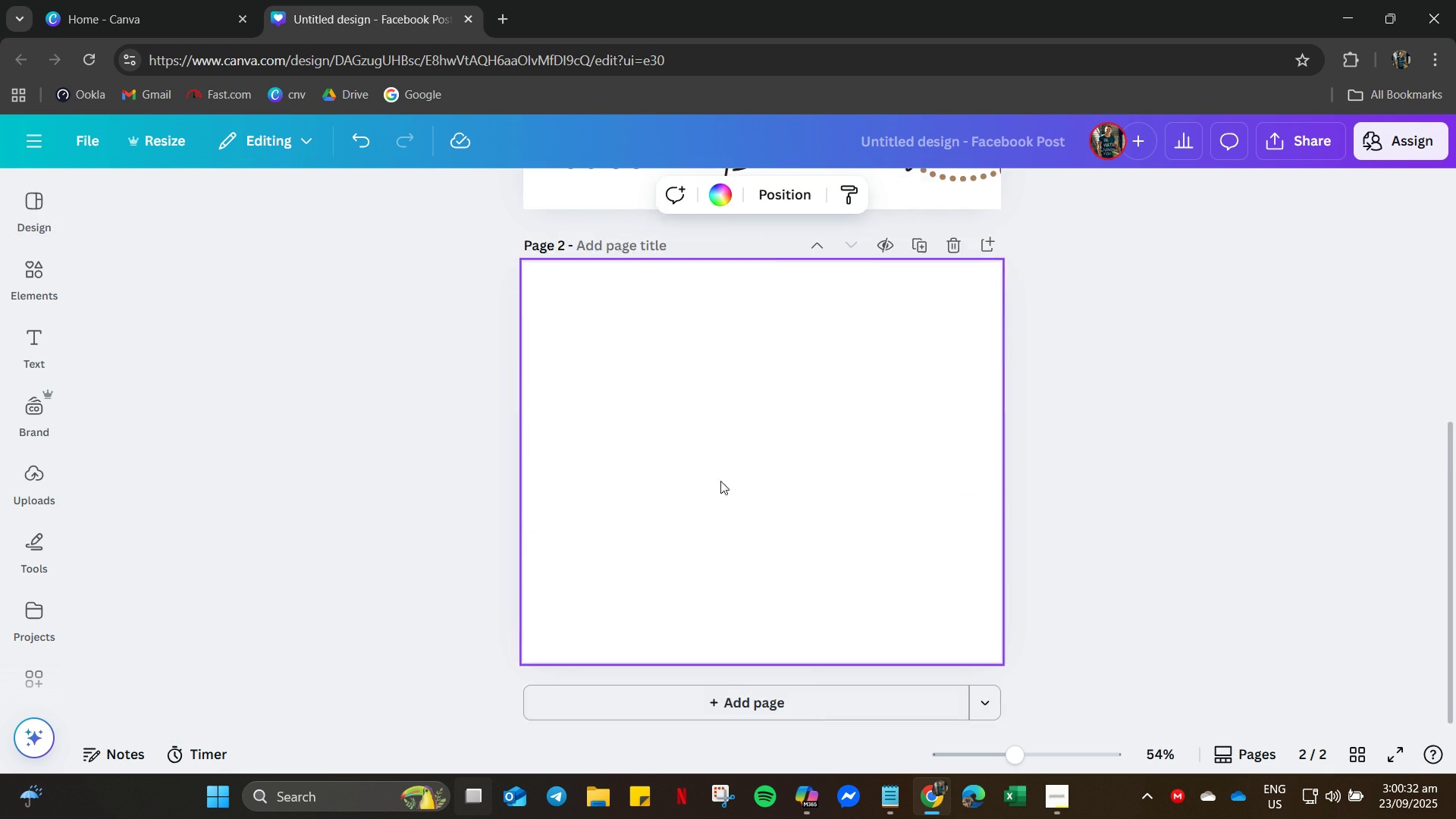 
scroll: coordinate [249, 324], scroll_direction: up, amount: 16.0
 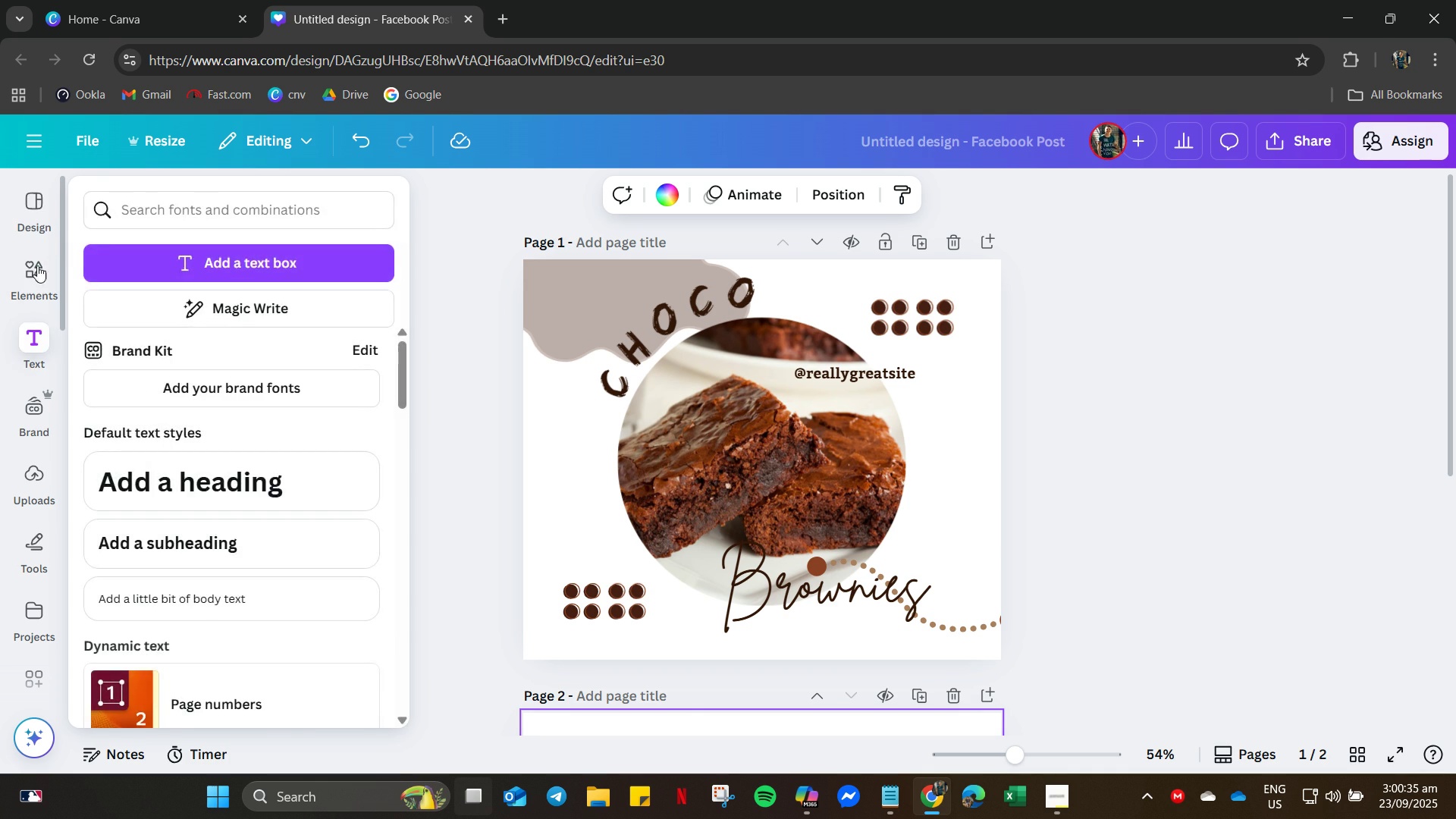 
left_click([37, 287])
 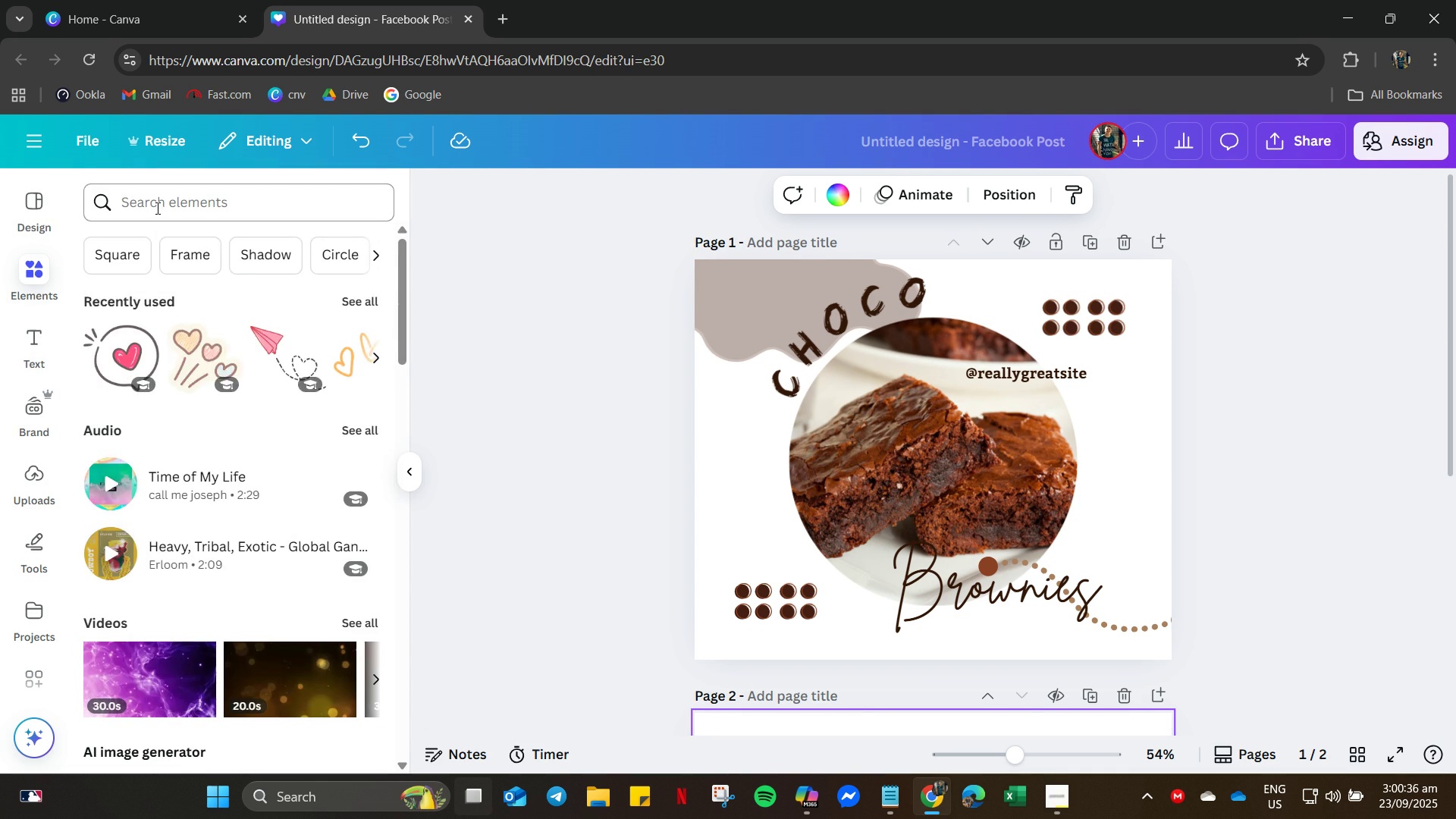 
left_click([158, 206])
 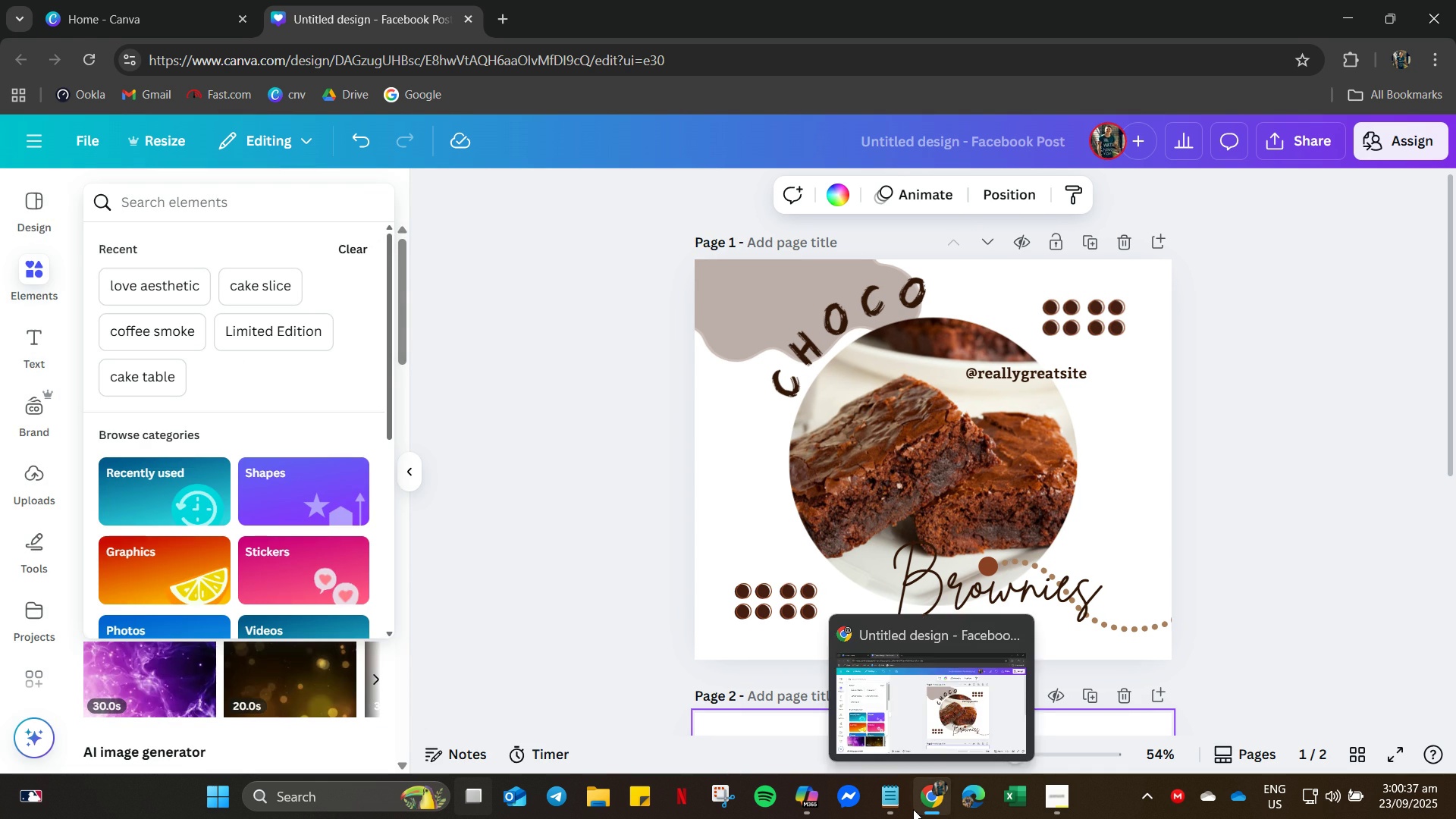 
left_click([913, 809])